 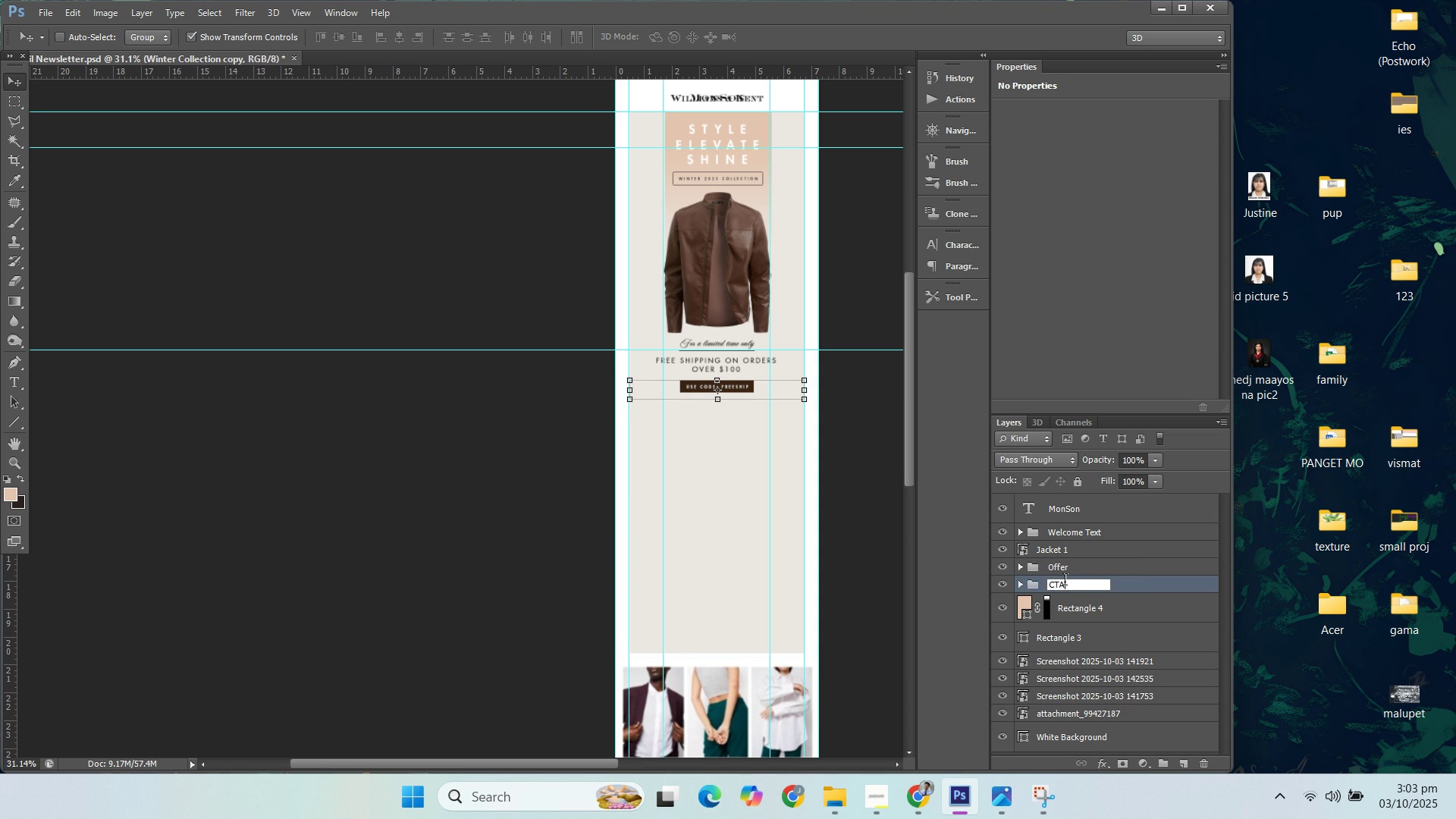 
key(Enter)
 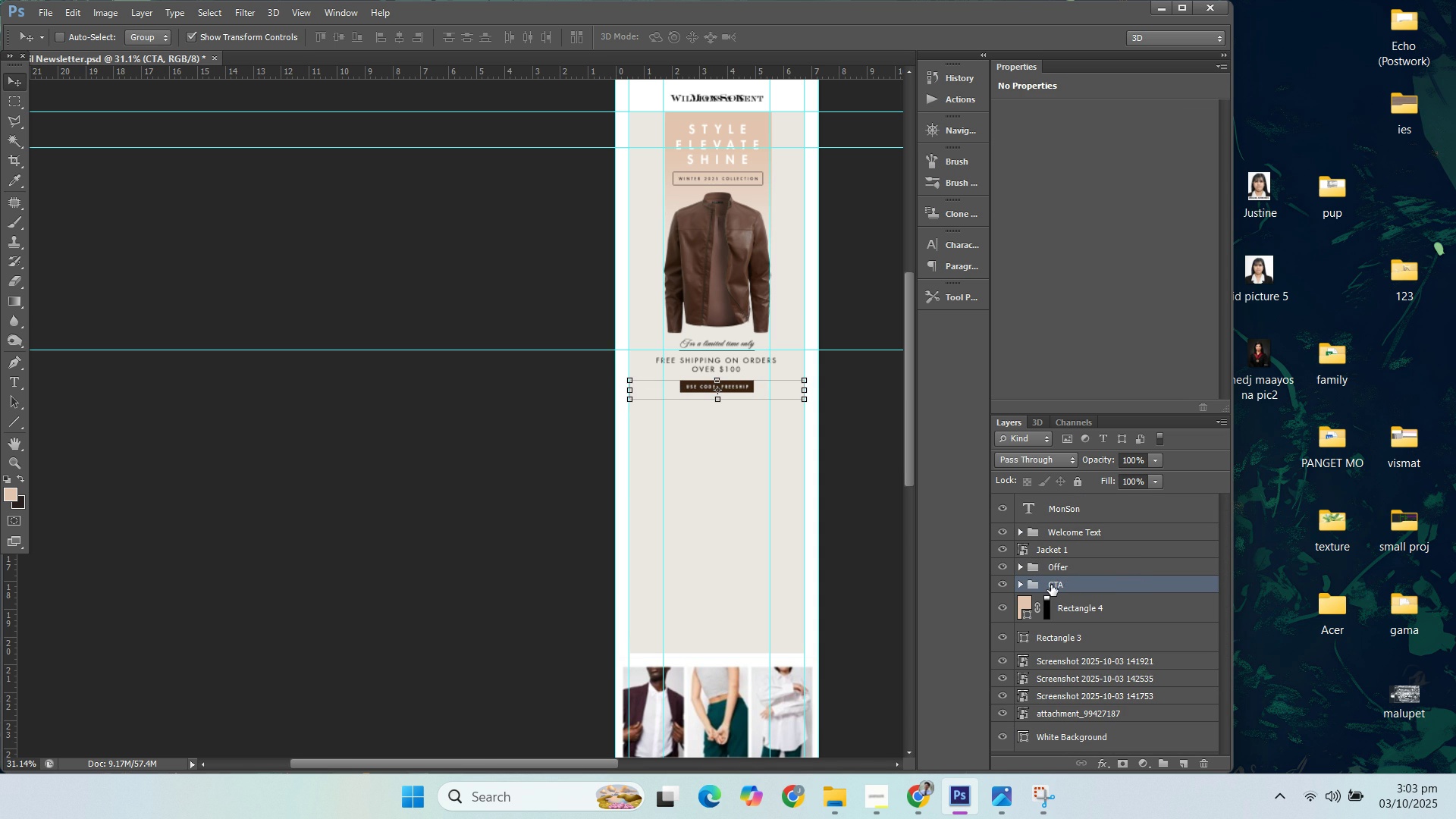 
double_click([1053, 585])
 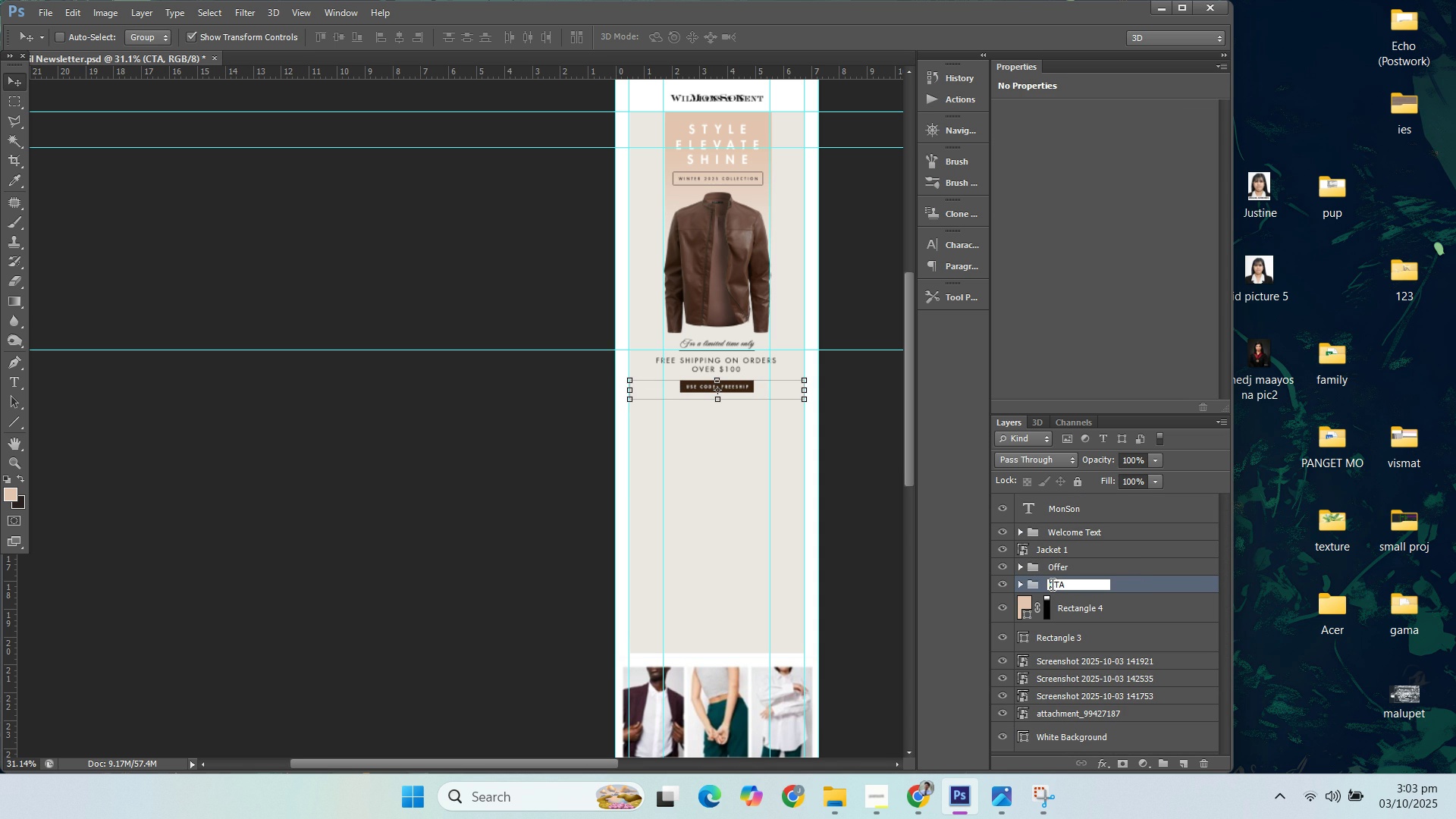 
left_click([1051, 584])
 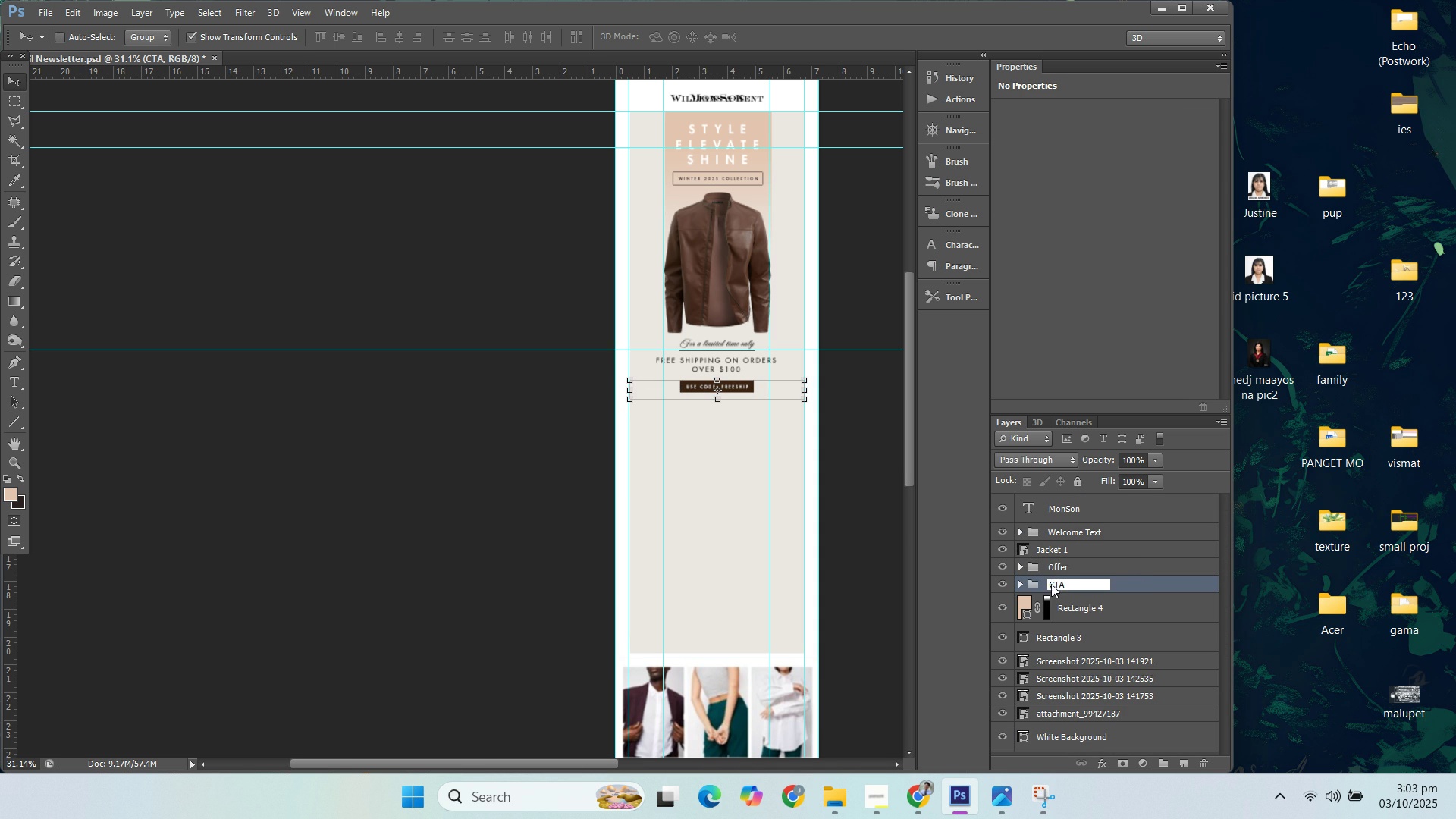 
type(1st )
 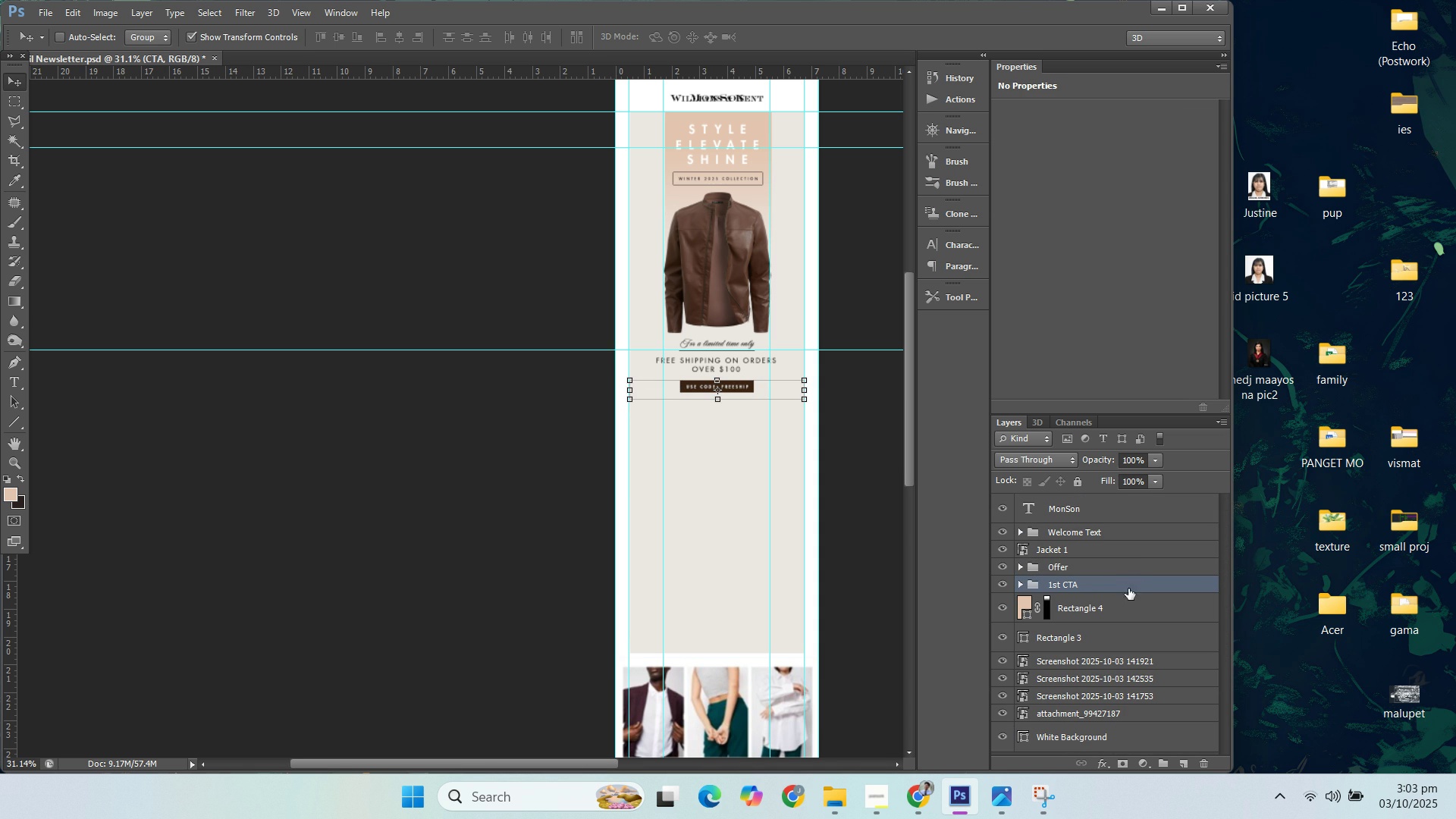 
left_click([1128, 588])